 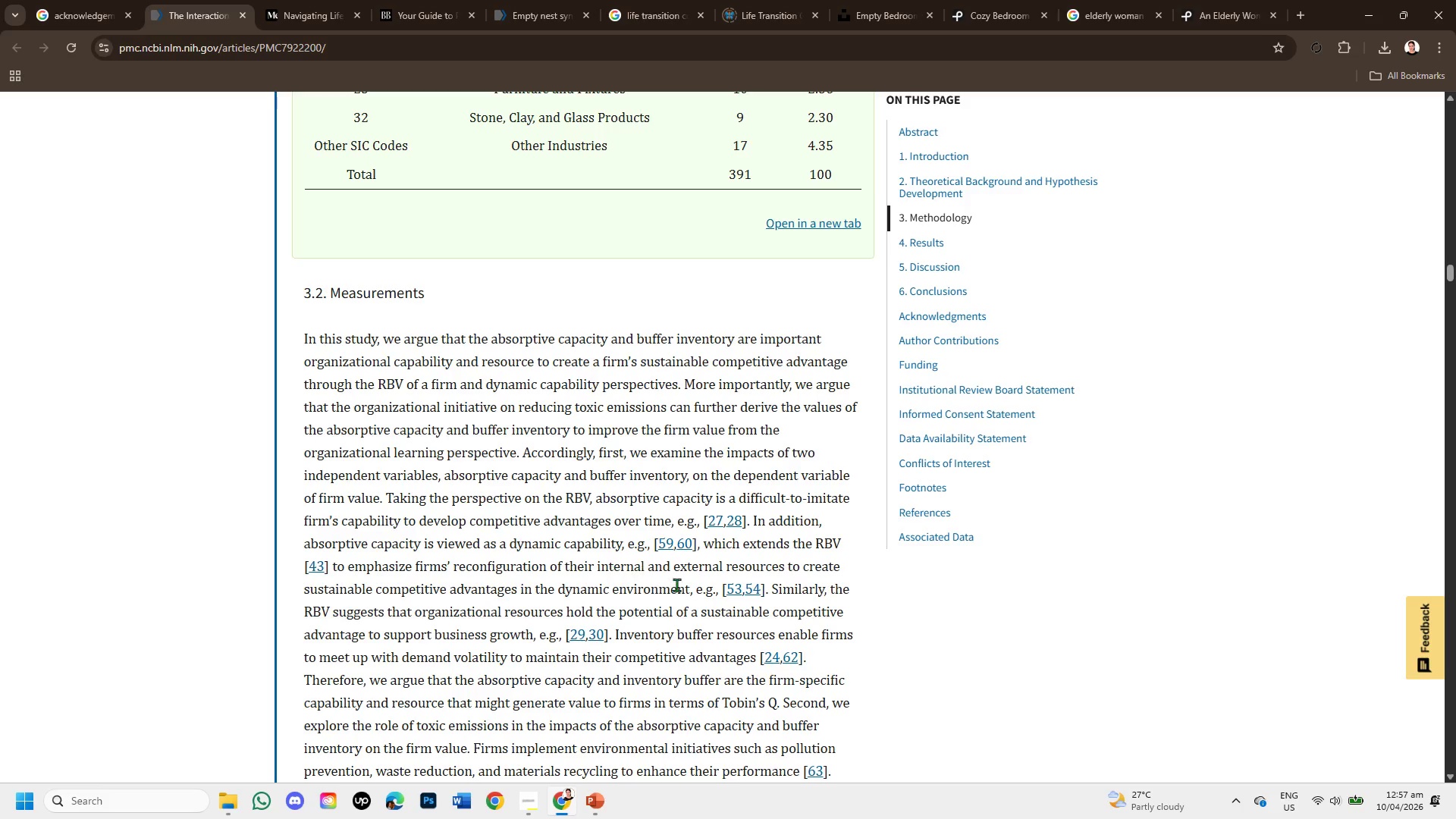 
scroll: coordinate [523, 445], scroll_direction: down, amount: 10.0
 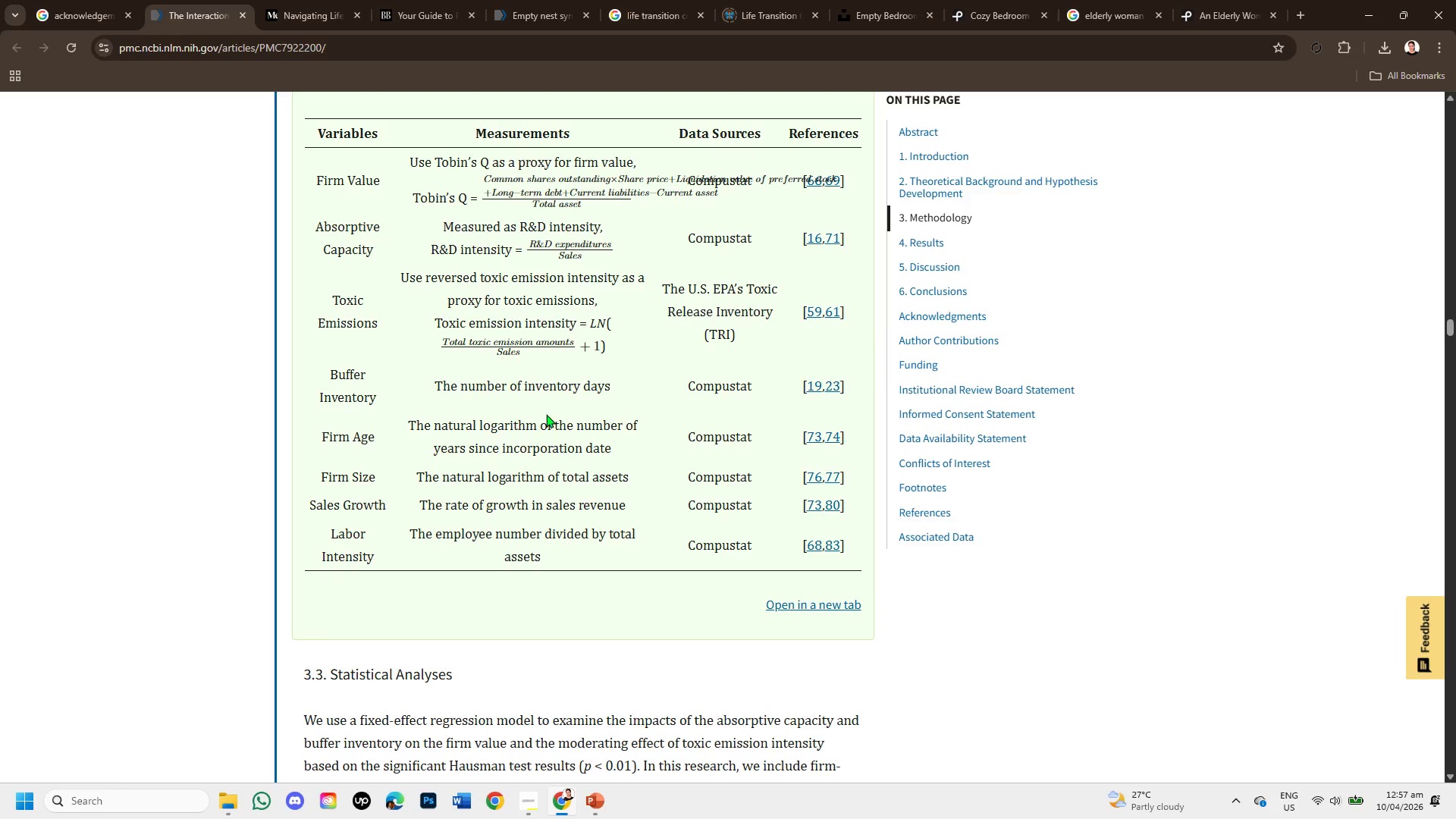 
scroll: coordinate [533, 451], scroll_direction: down, amount: 7.0
 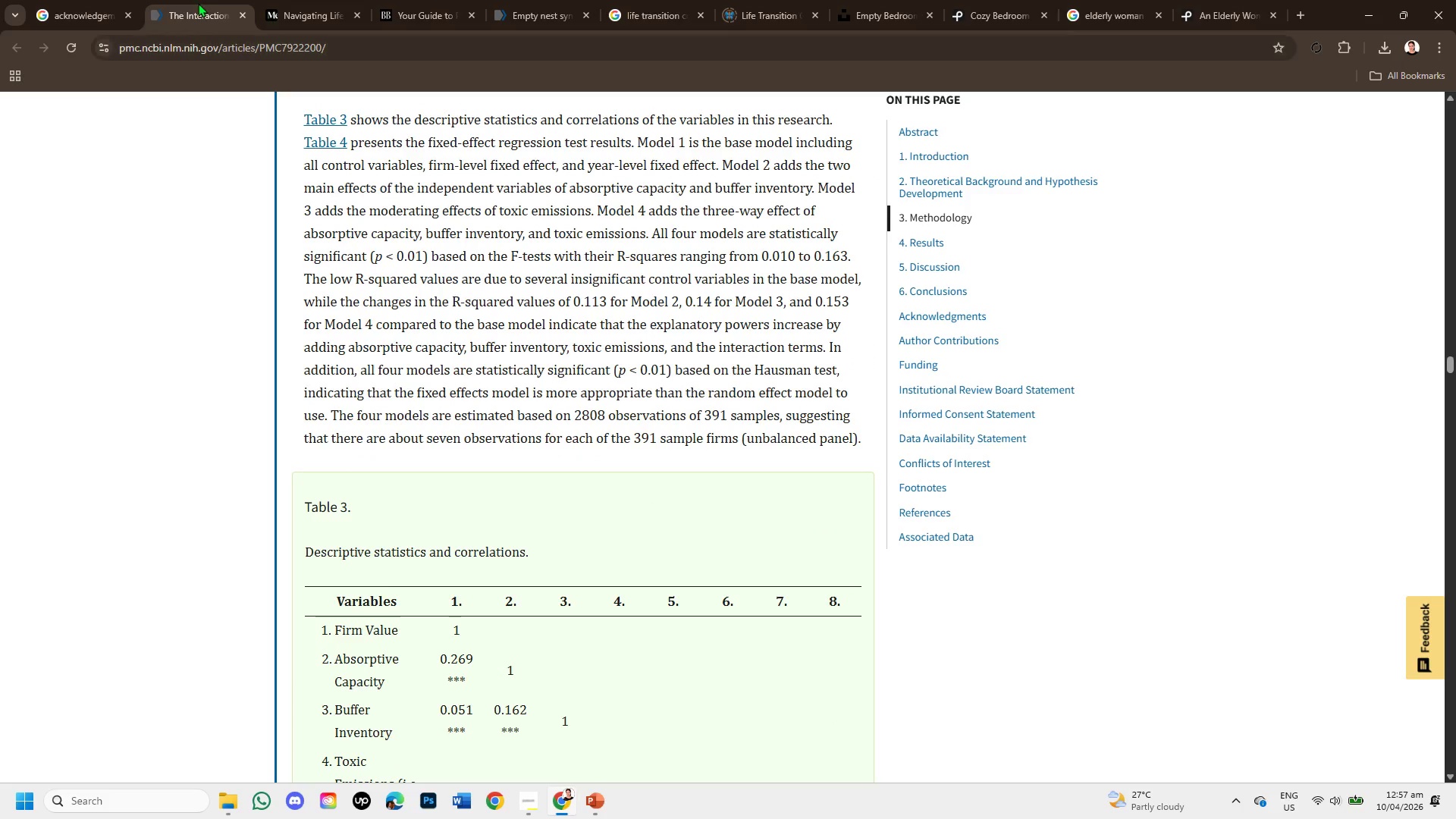 
mouse_move([253, 51])
 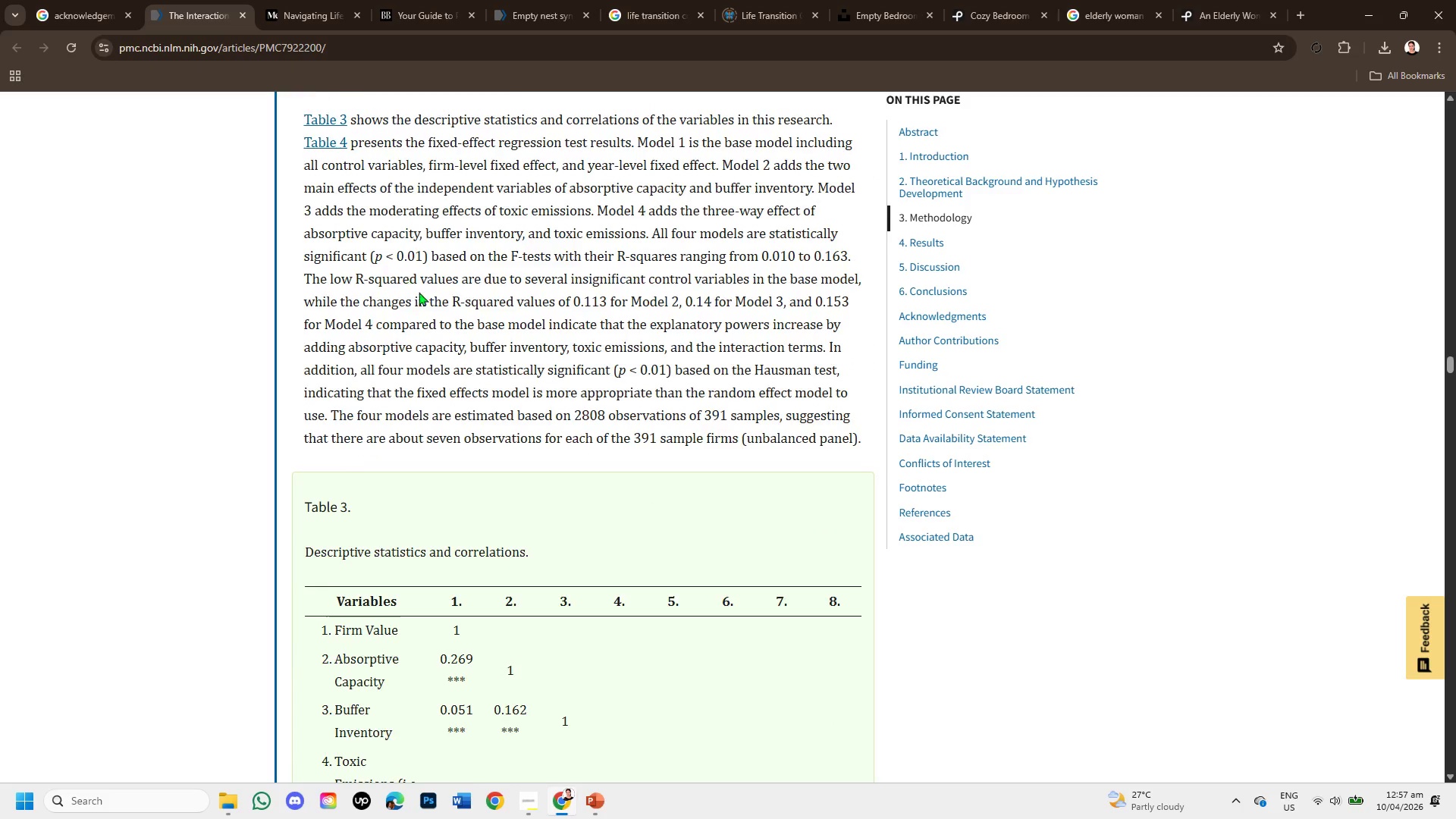 
scroll: coordinate [447, 317], scroll_direction: down, amount: 8.0
 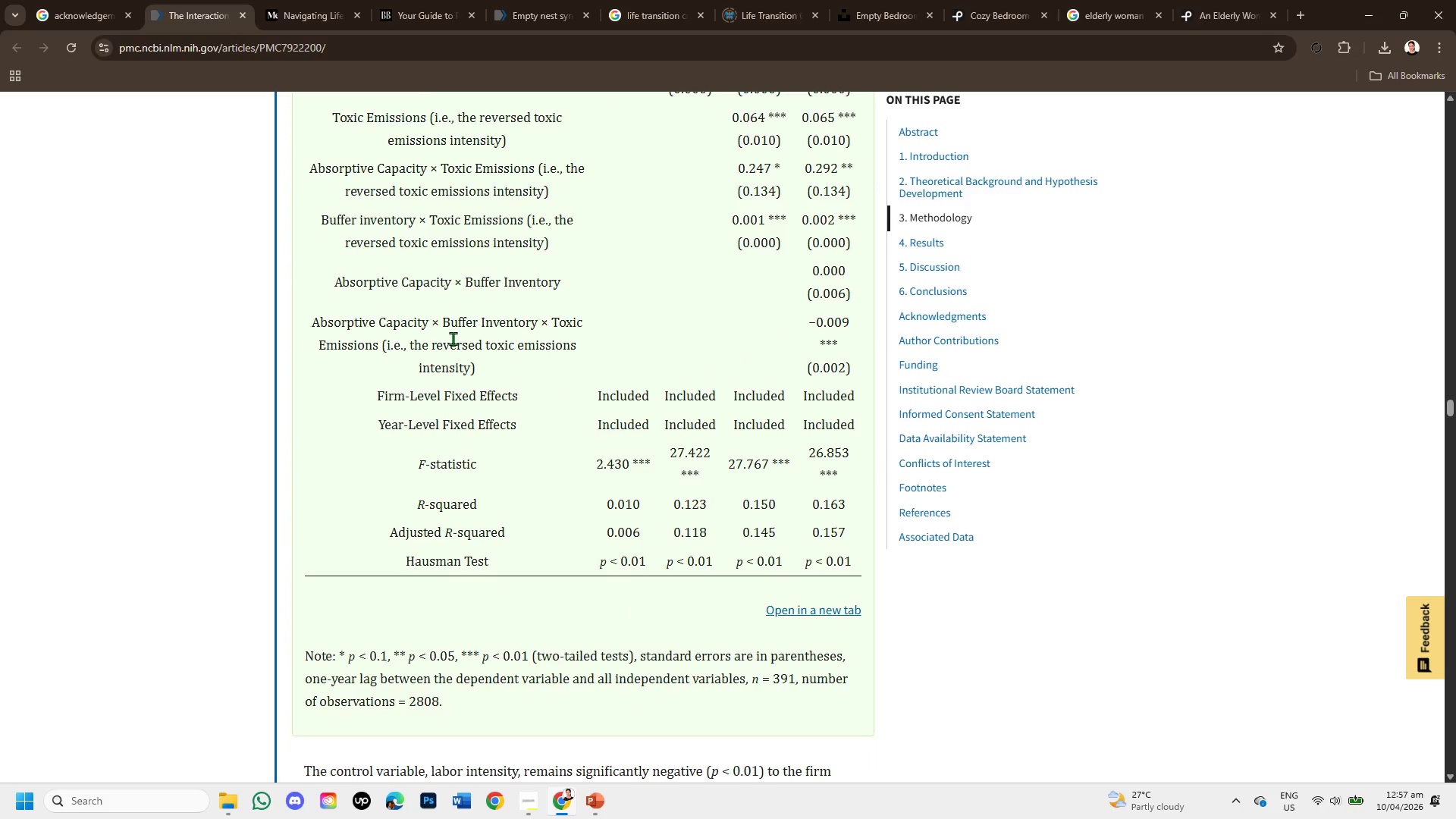 
scroll: coordinate [453, 338], scroll_direction: down, amount: 2.0
 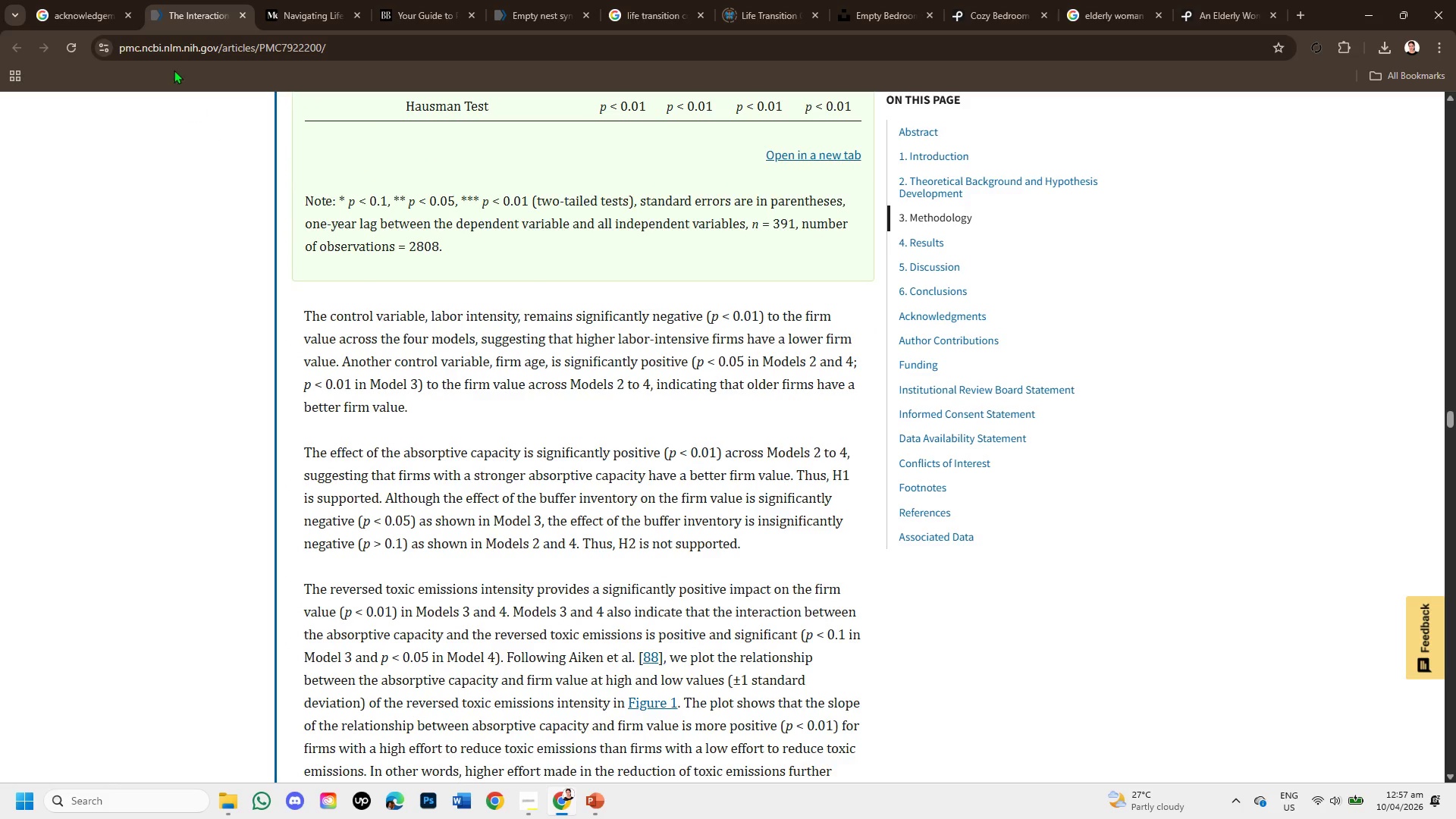 
mouse_move([95, 14])
 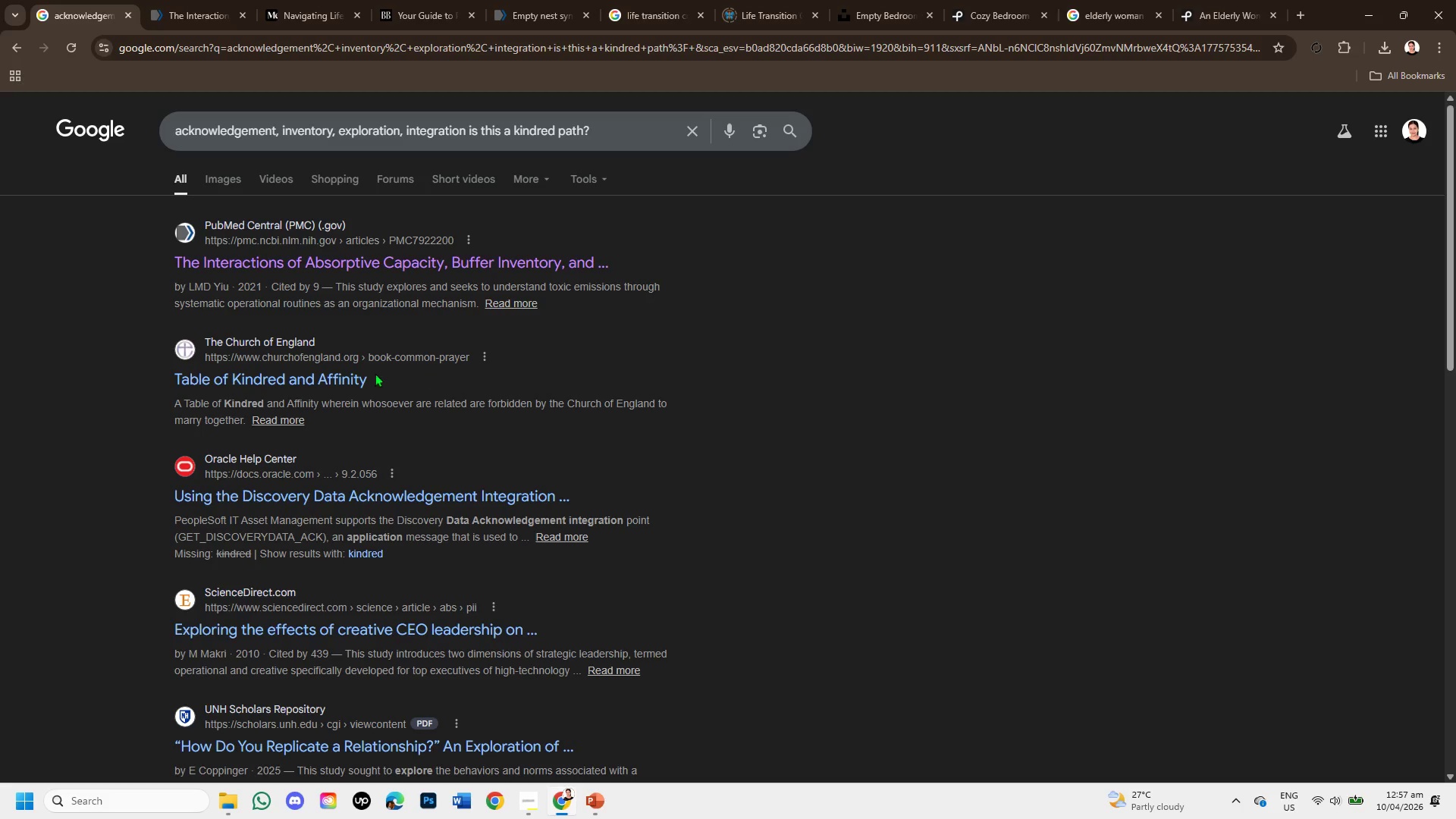 
right_click([312, 372])
 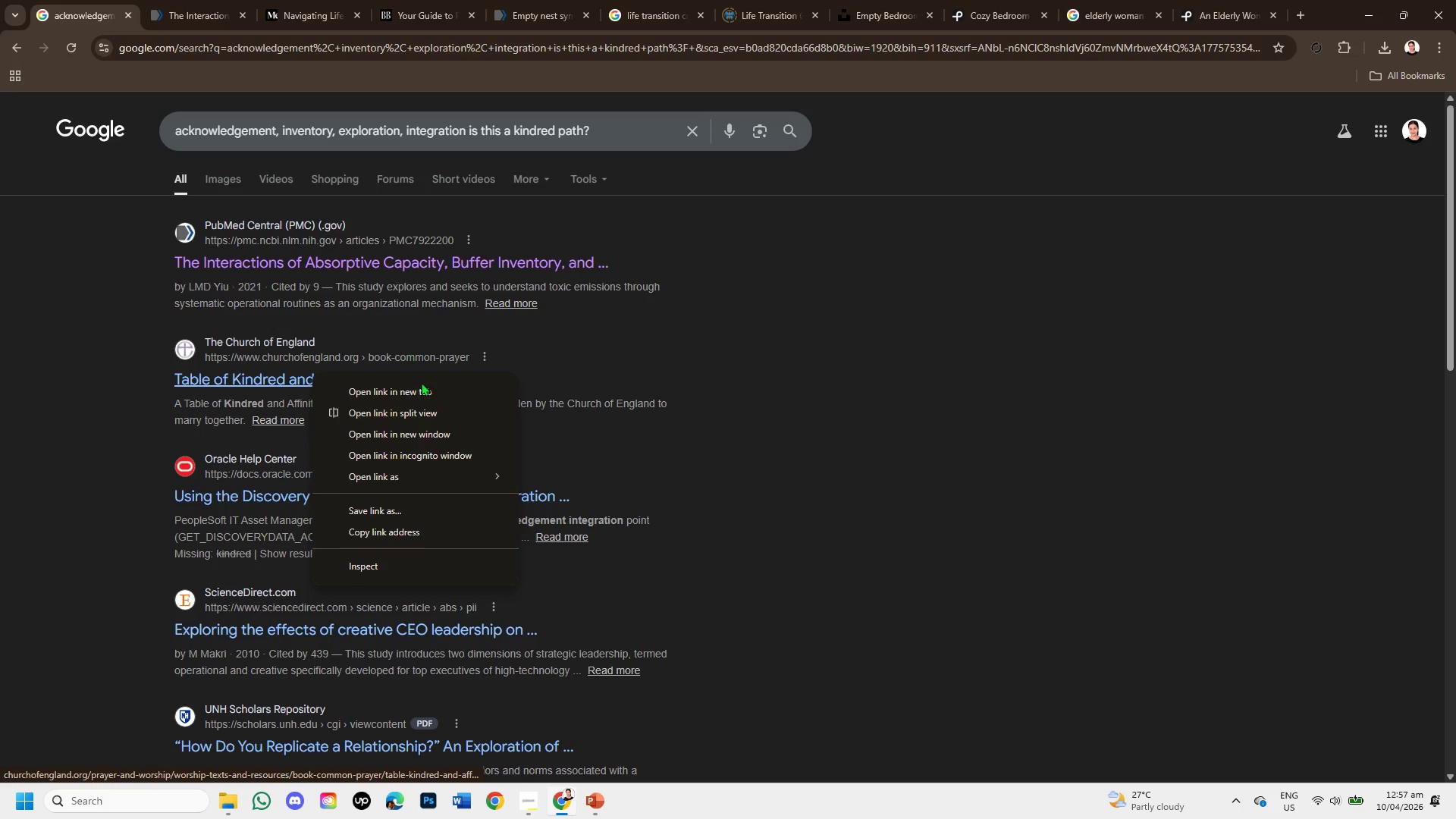 
left_click([423, 389])
 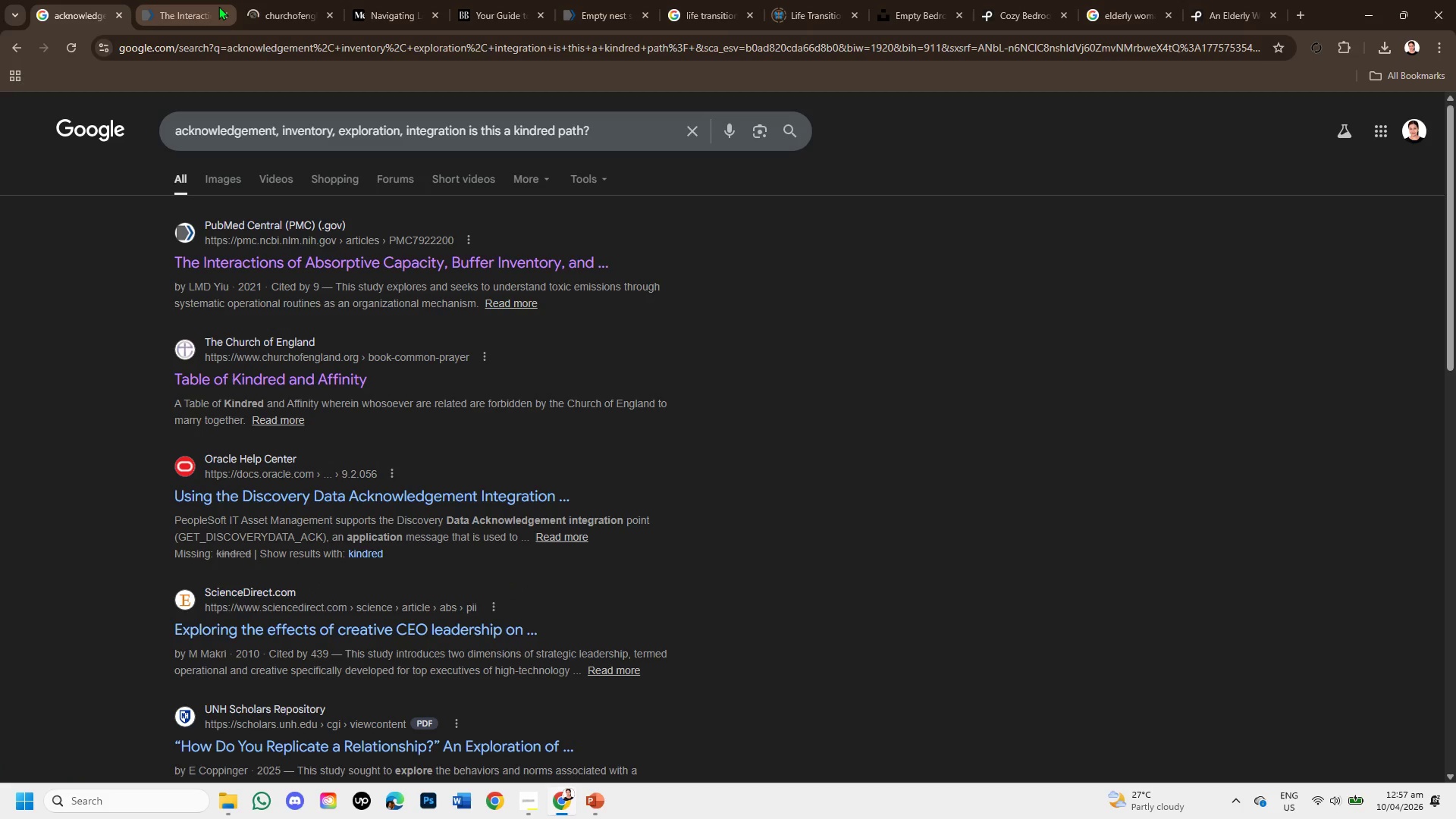 
left_click([221, 9])
 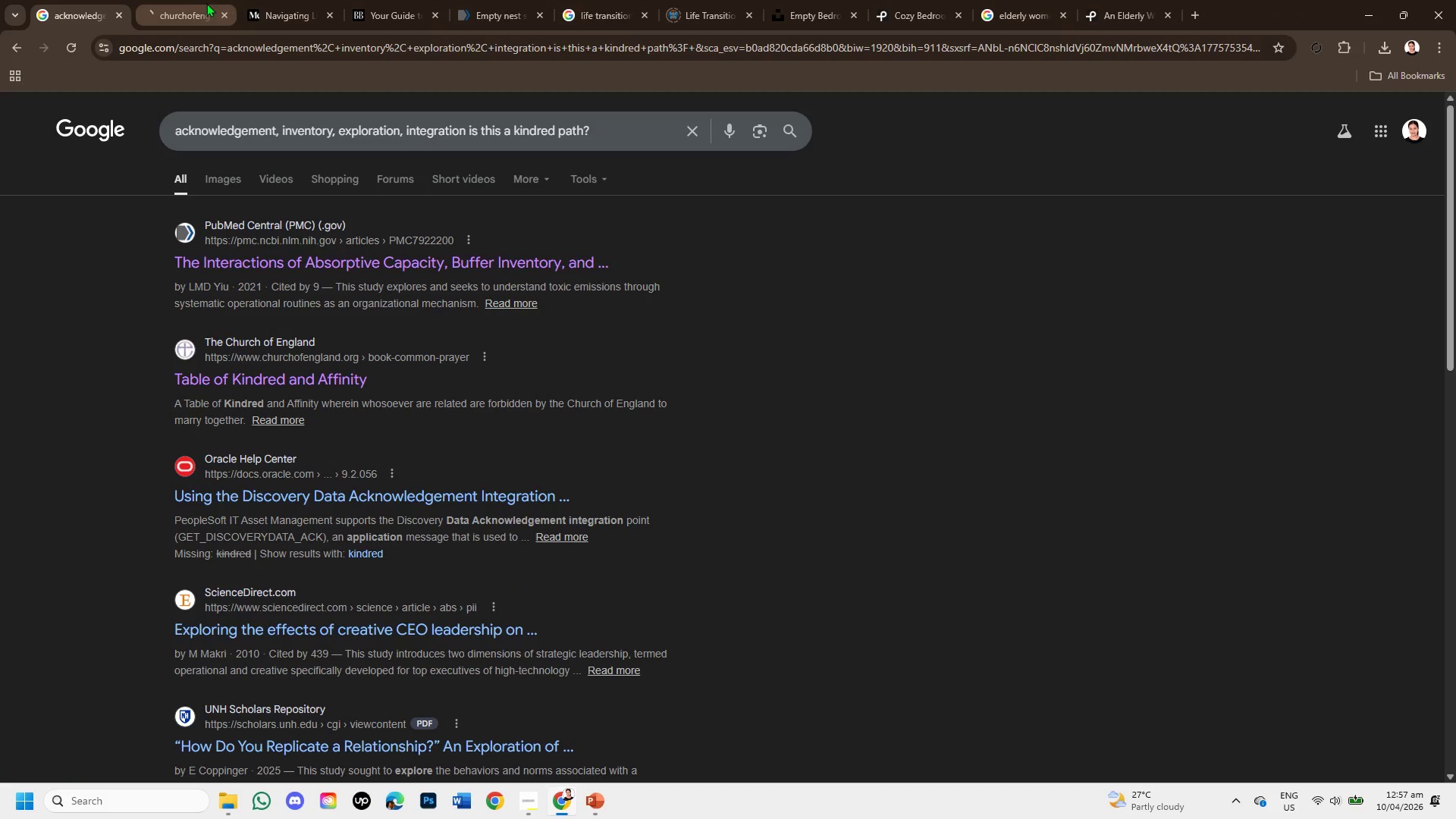 
left_click([189, 0])
 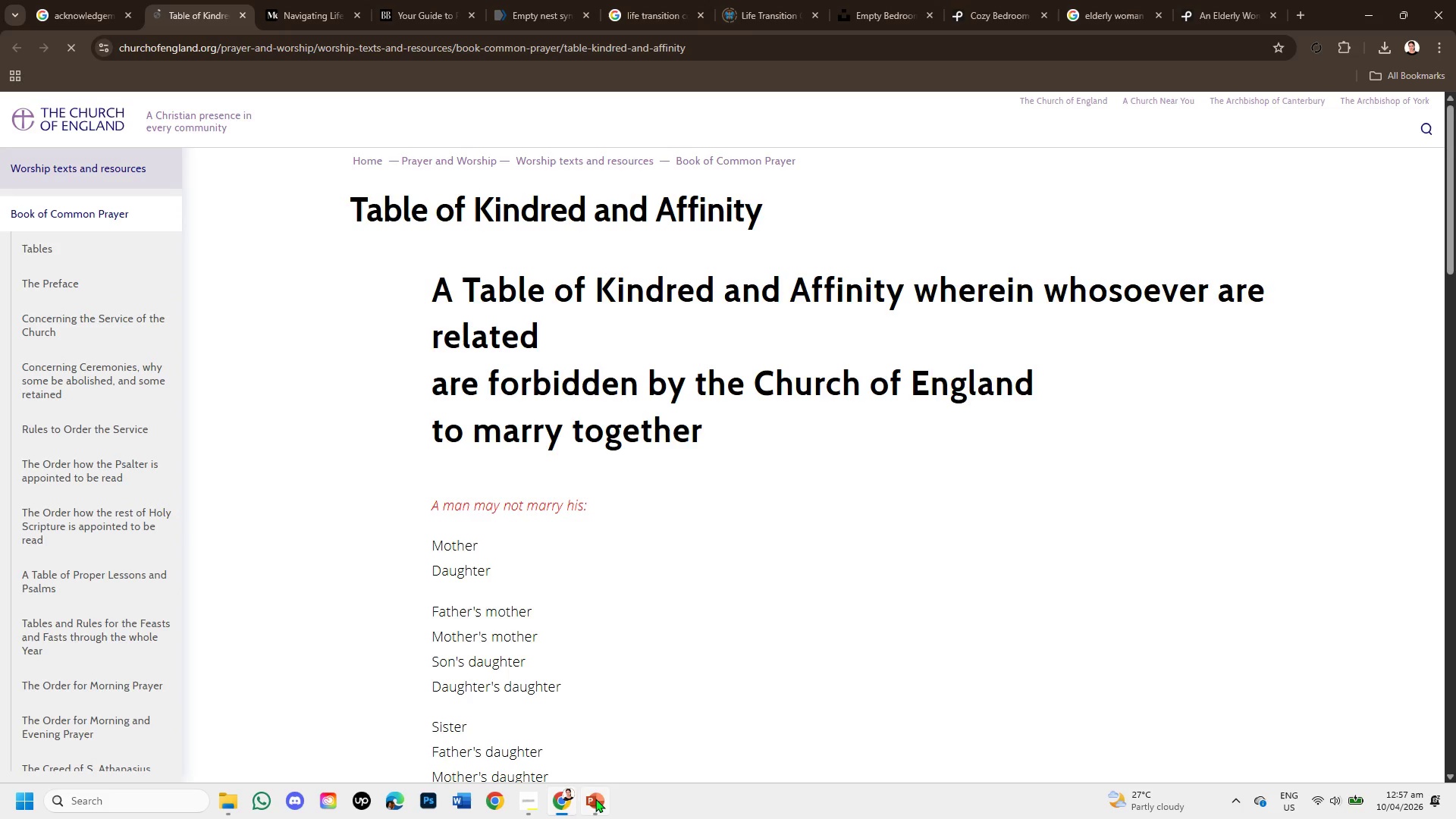 
left_click([528, 789])